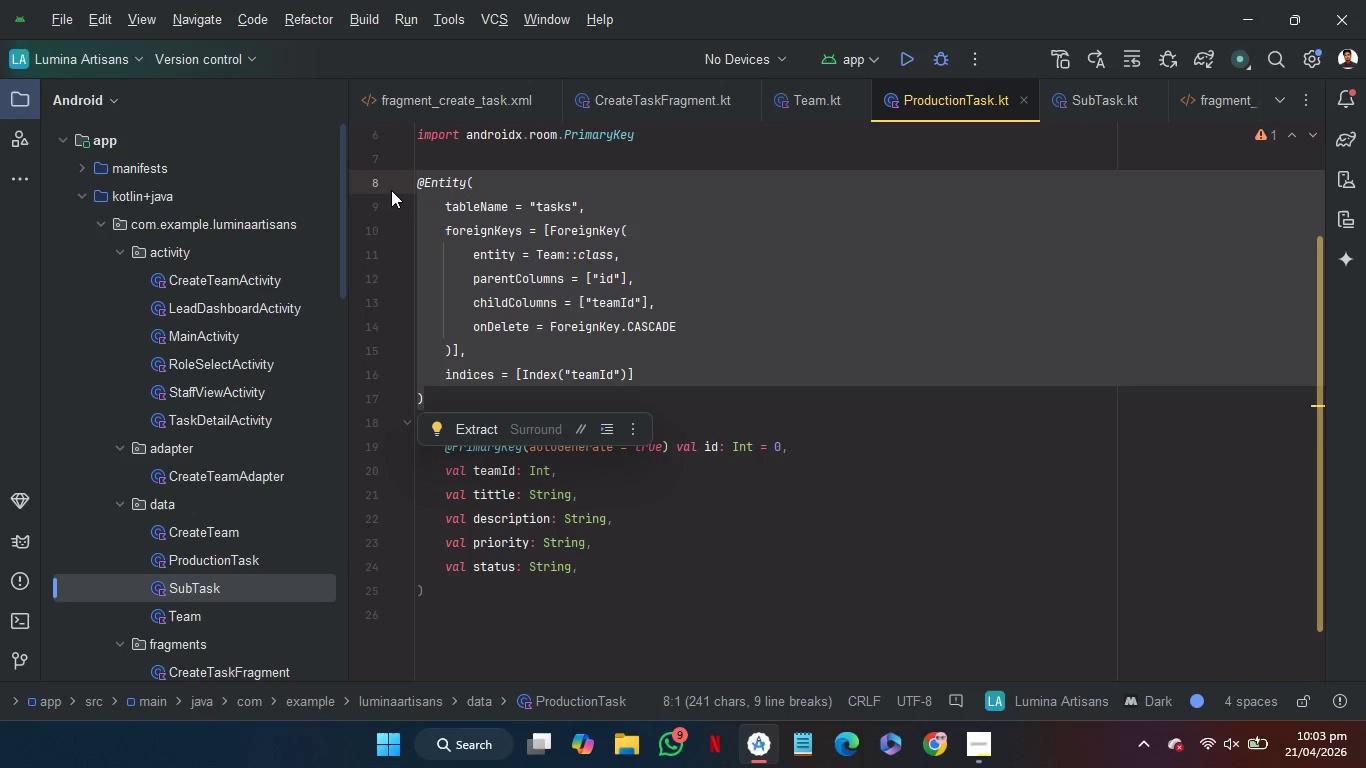 
key(Control+C)
 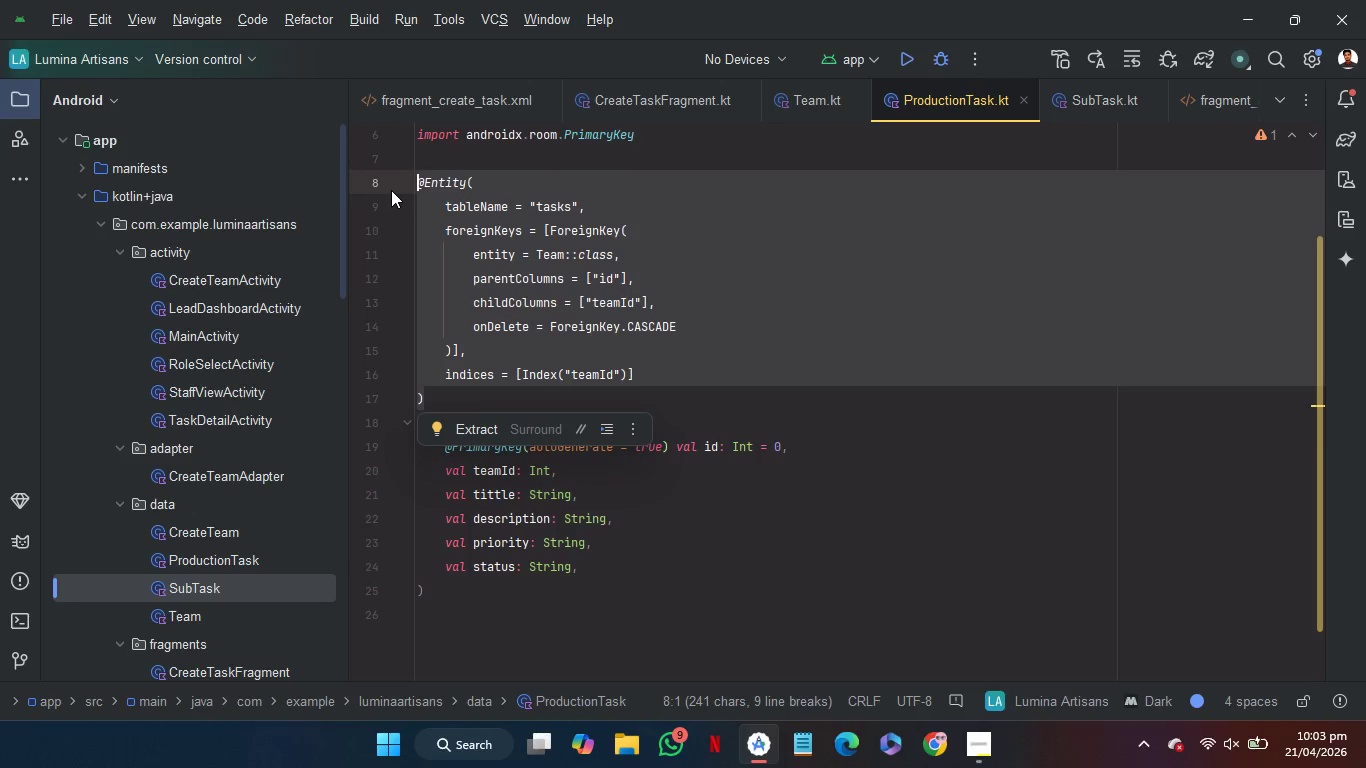 
key(Control+C)
 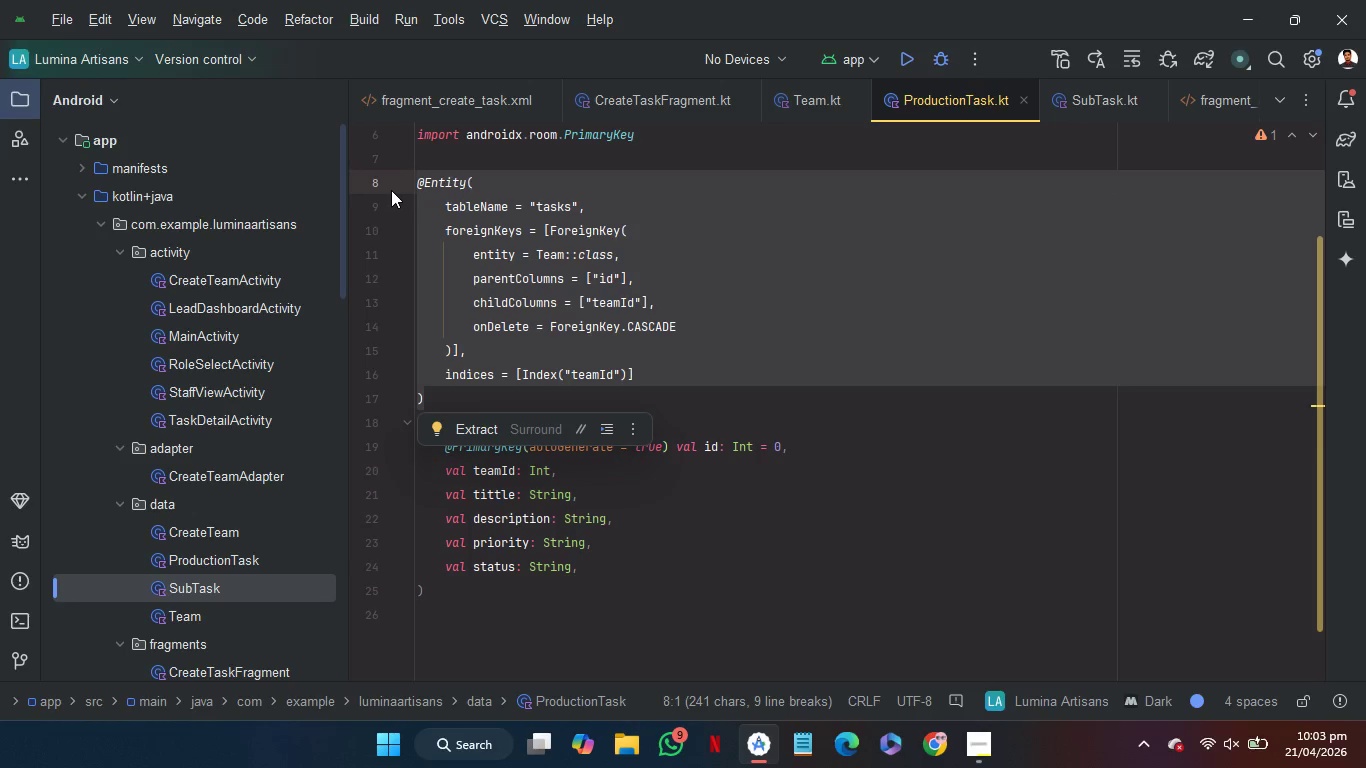 
key(Control+C)
 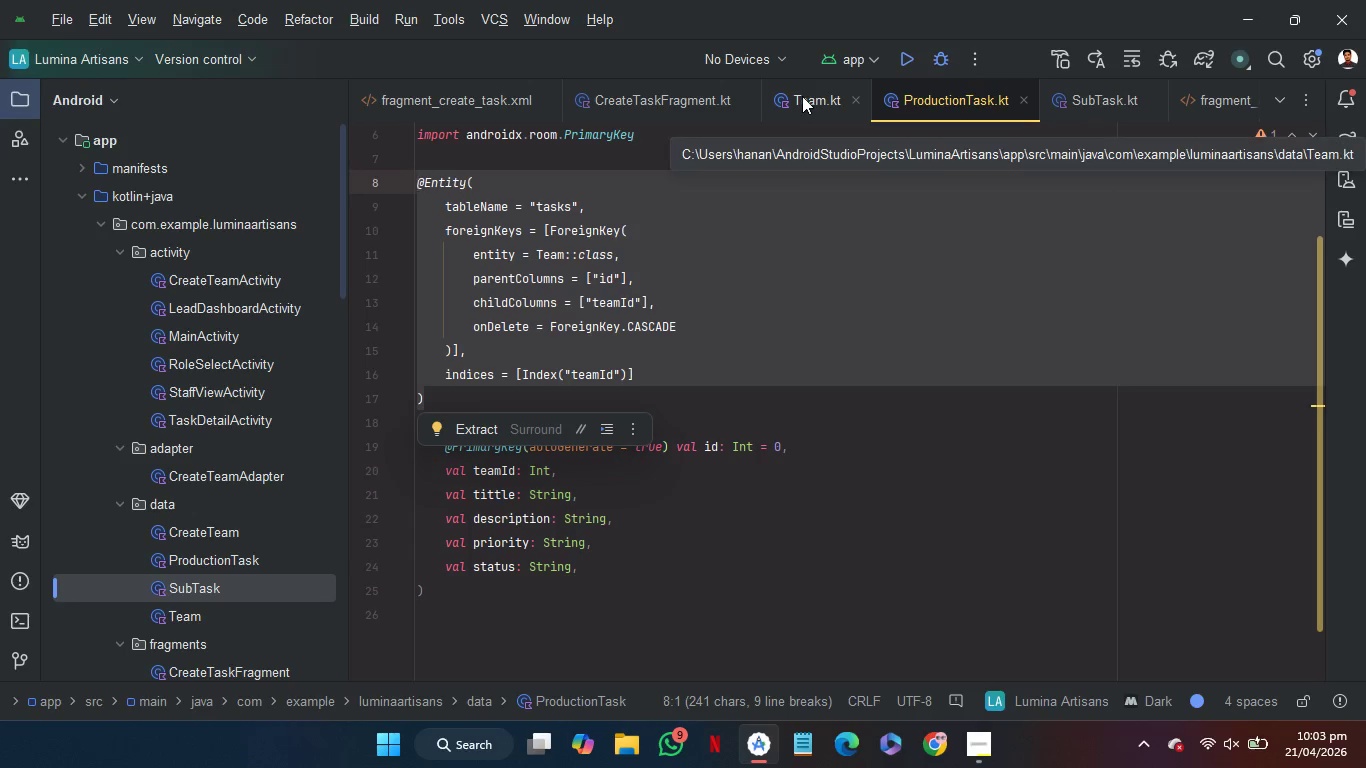 
left_click([802, 96])
 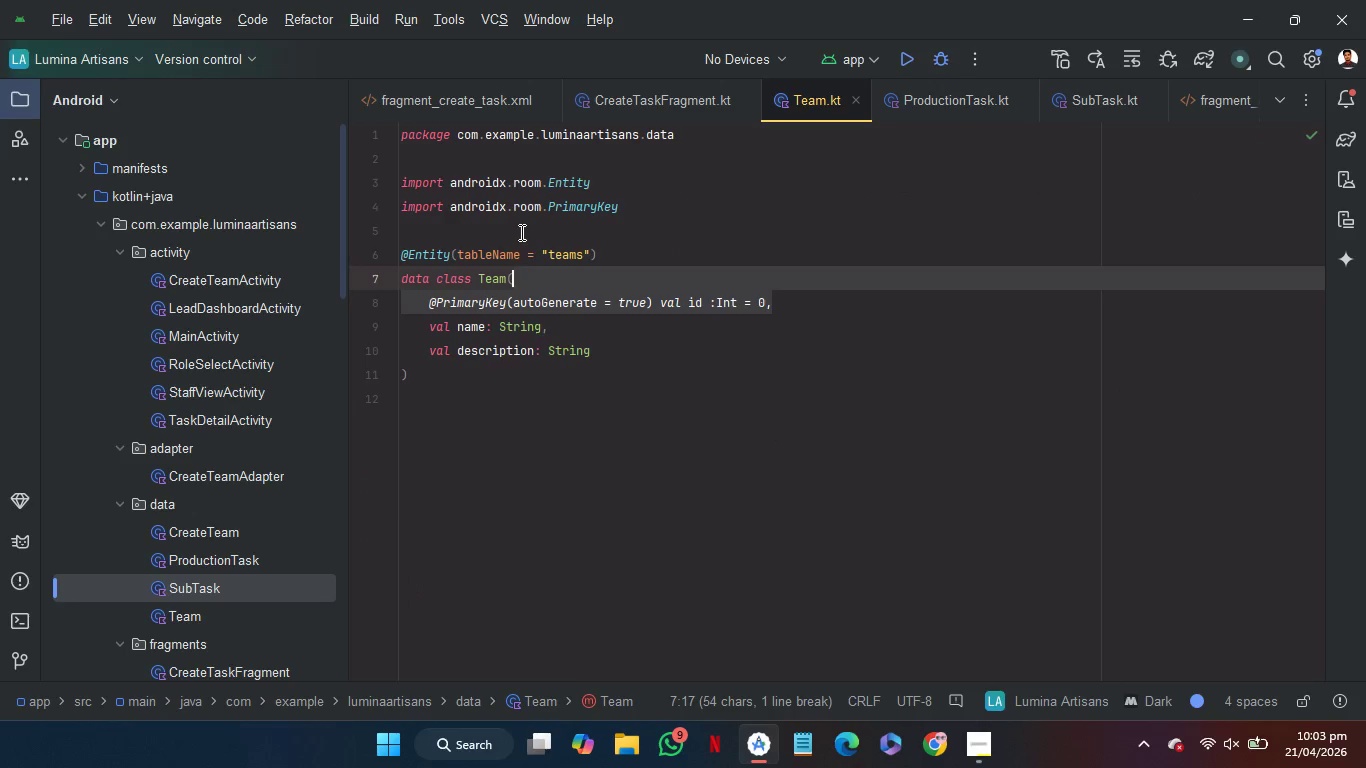 
left_click([523, 228])
 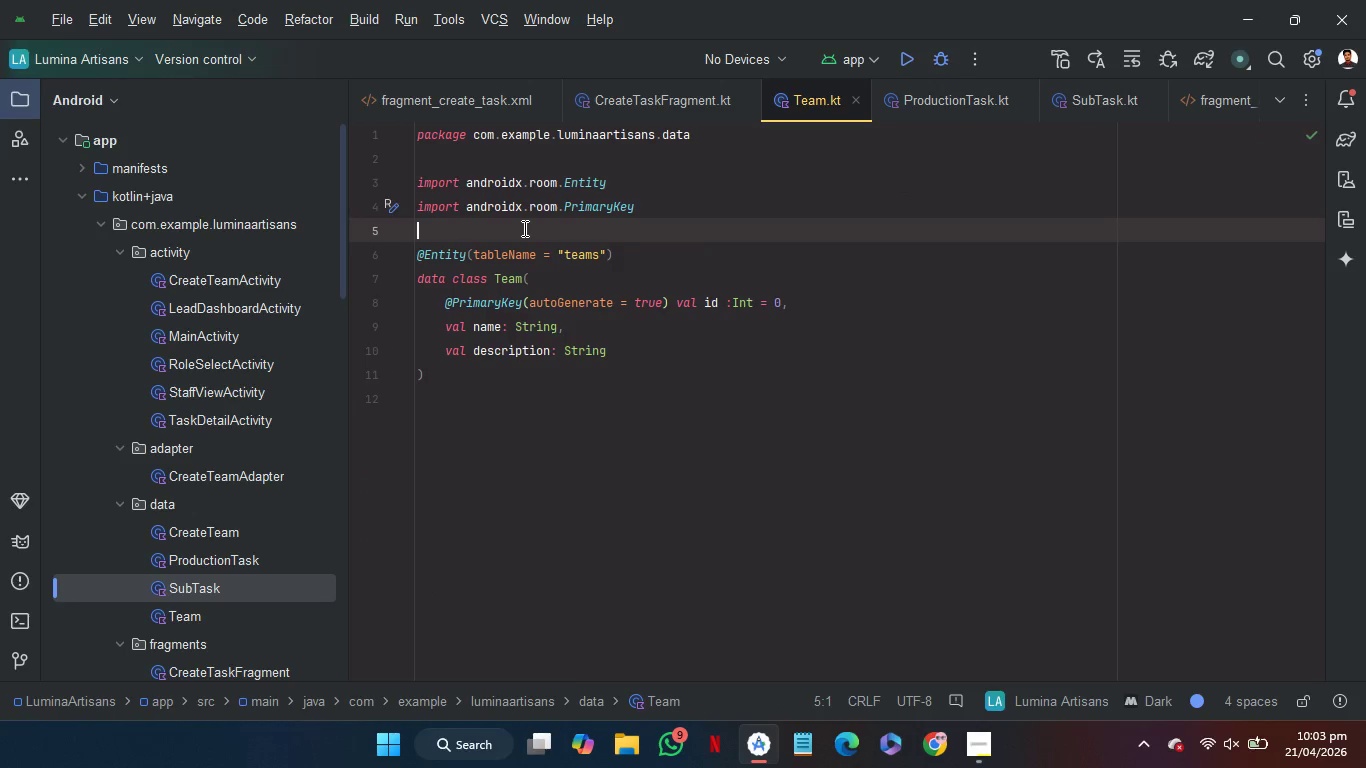 
key(Enter)
 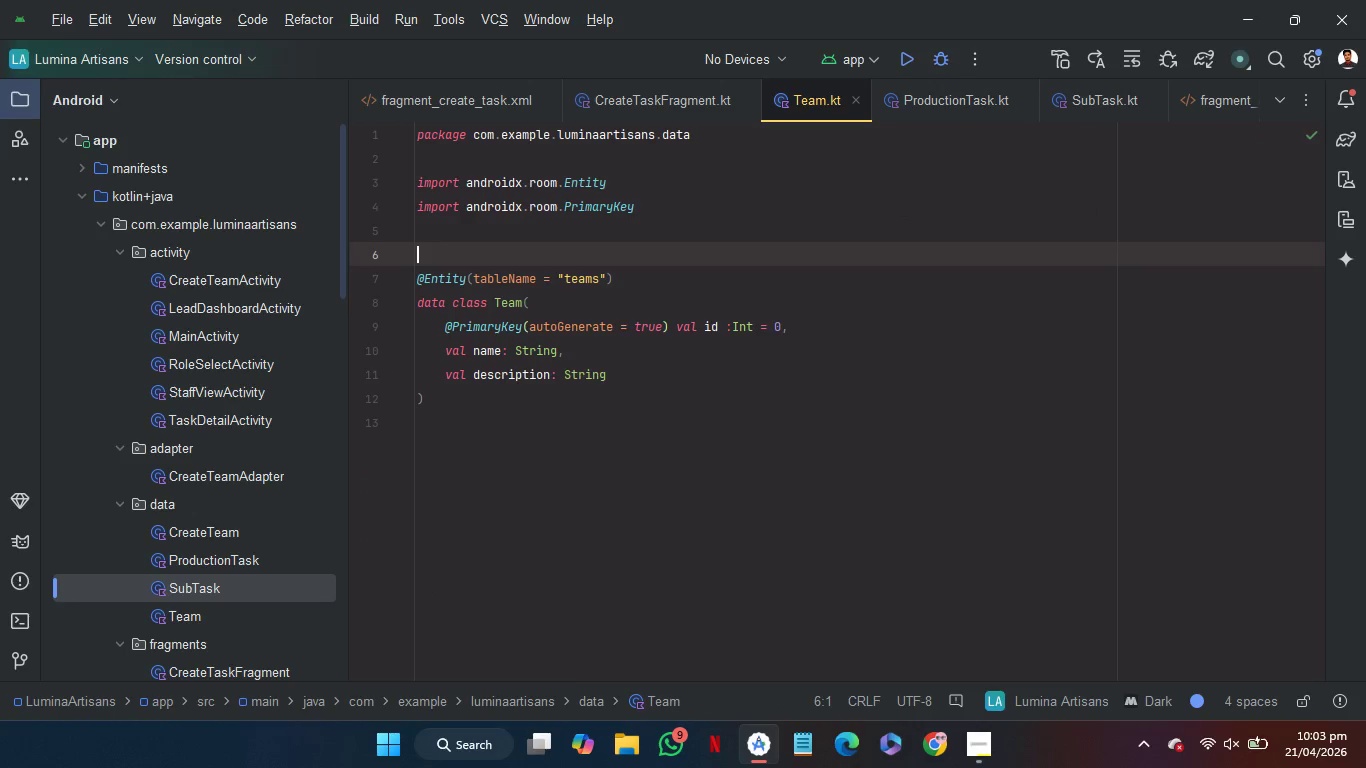 
key(Control+V)
 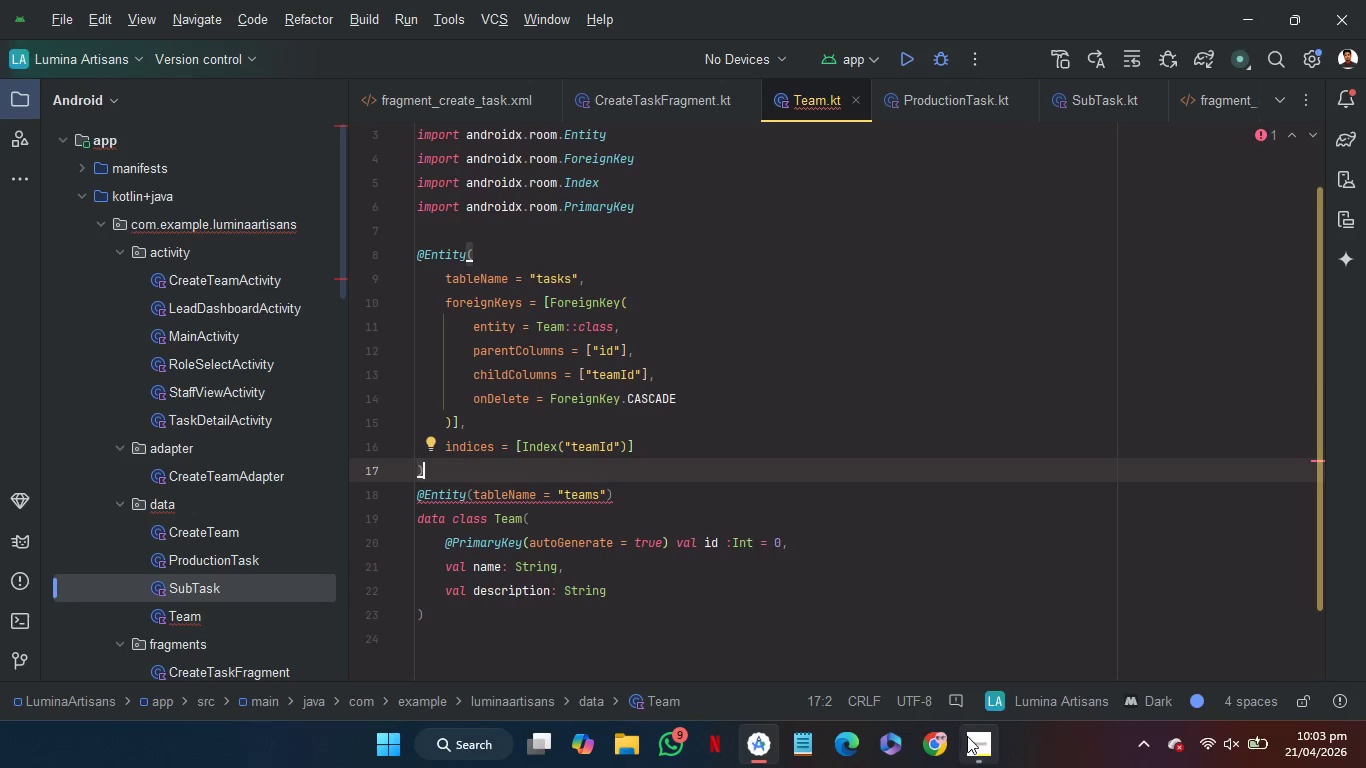 
left_click([969, 740])